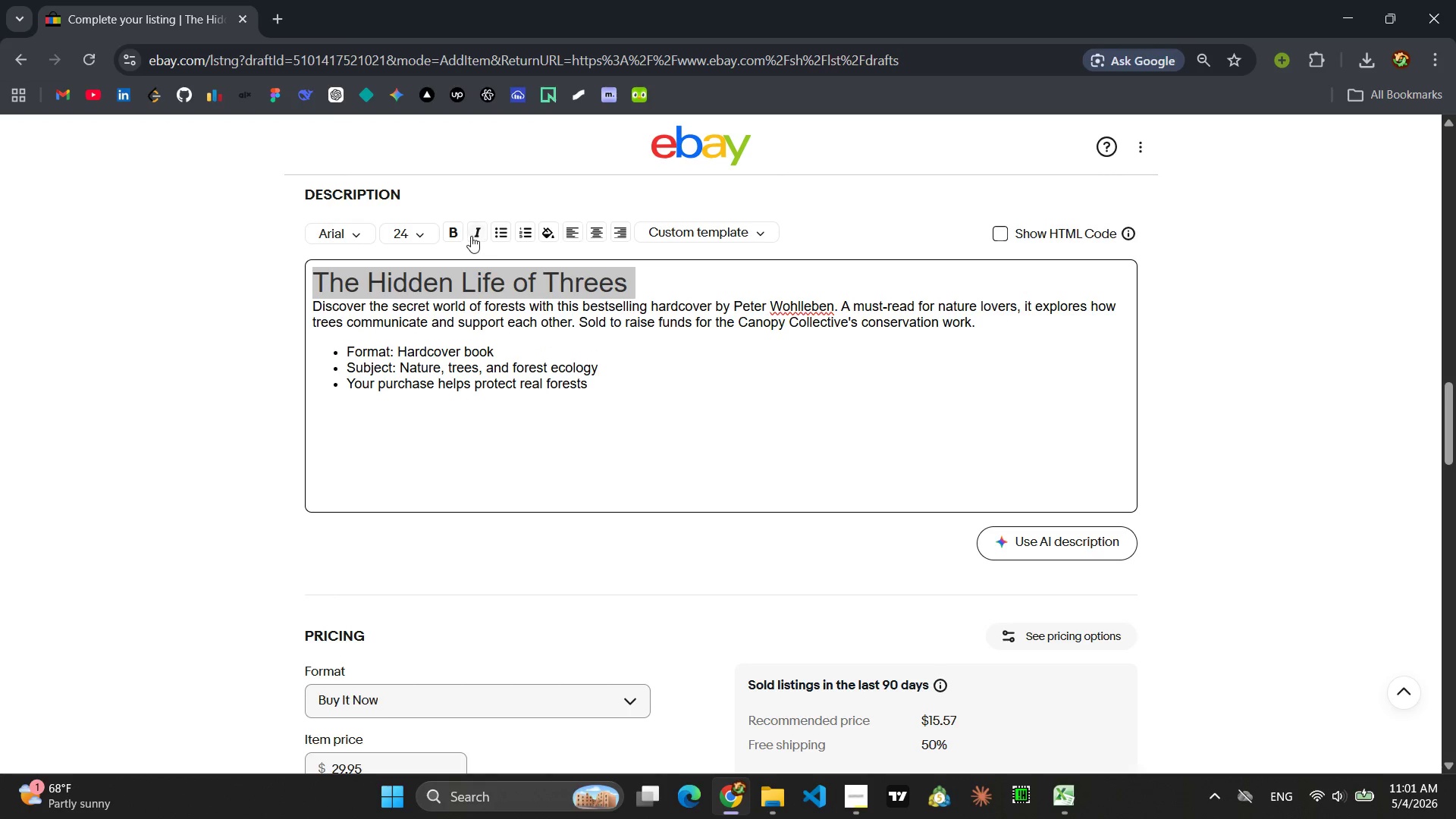 
left_click([449, 234])
 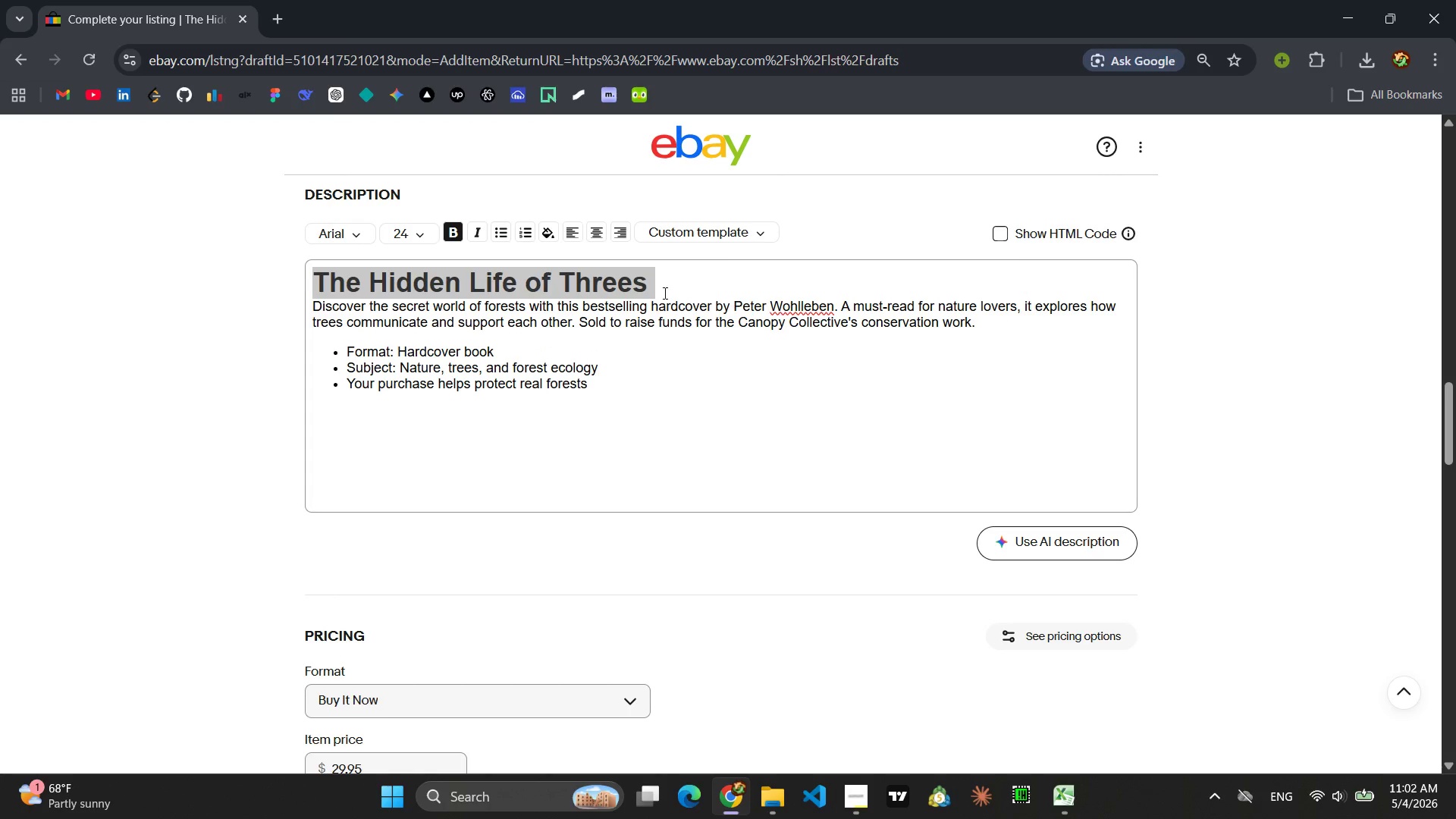 
left_click([667, 290])
 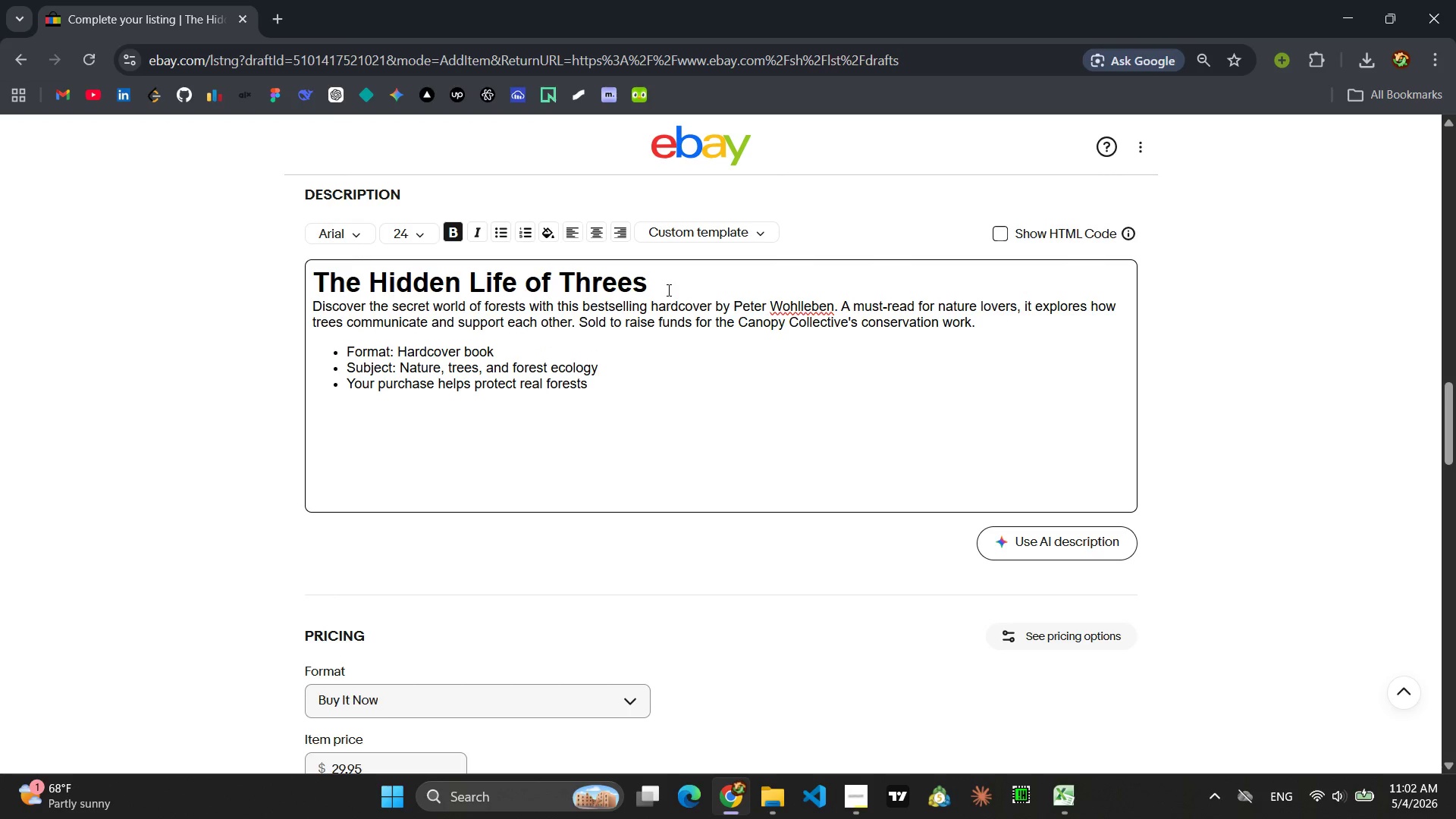 
key(Enter)
 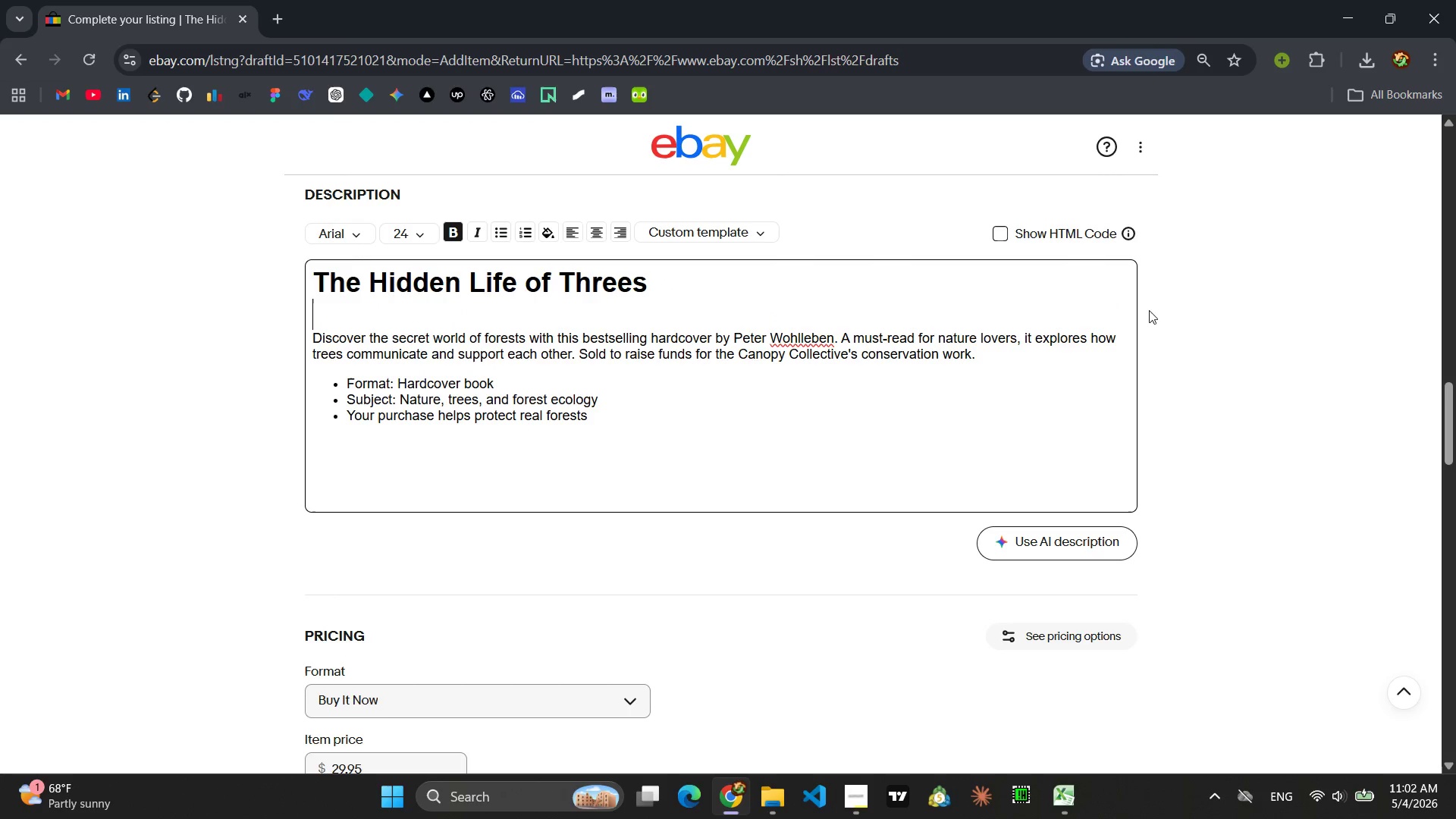 
left_click_drag(start_coordinate=[988, 352], to_coordinate=[307, 338])
 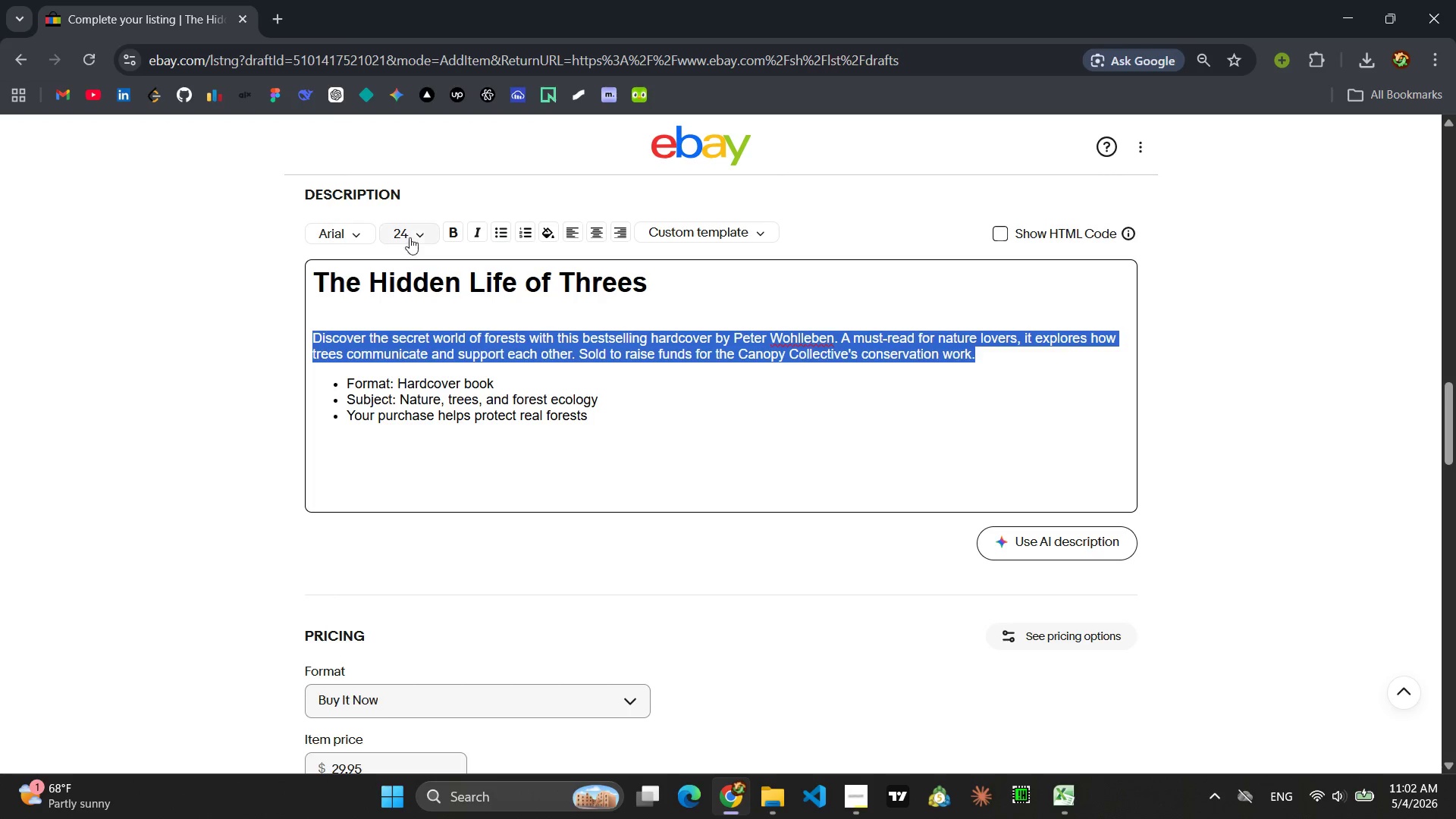 
left_click([419, 232])
 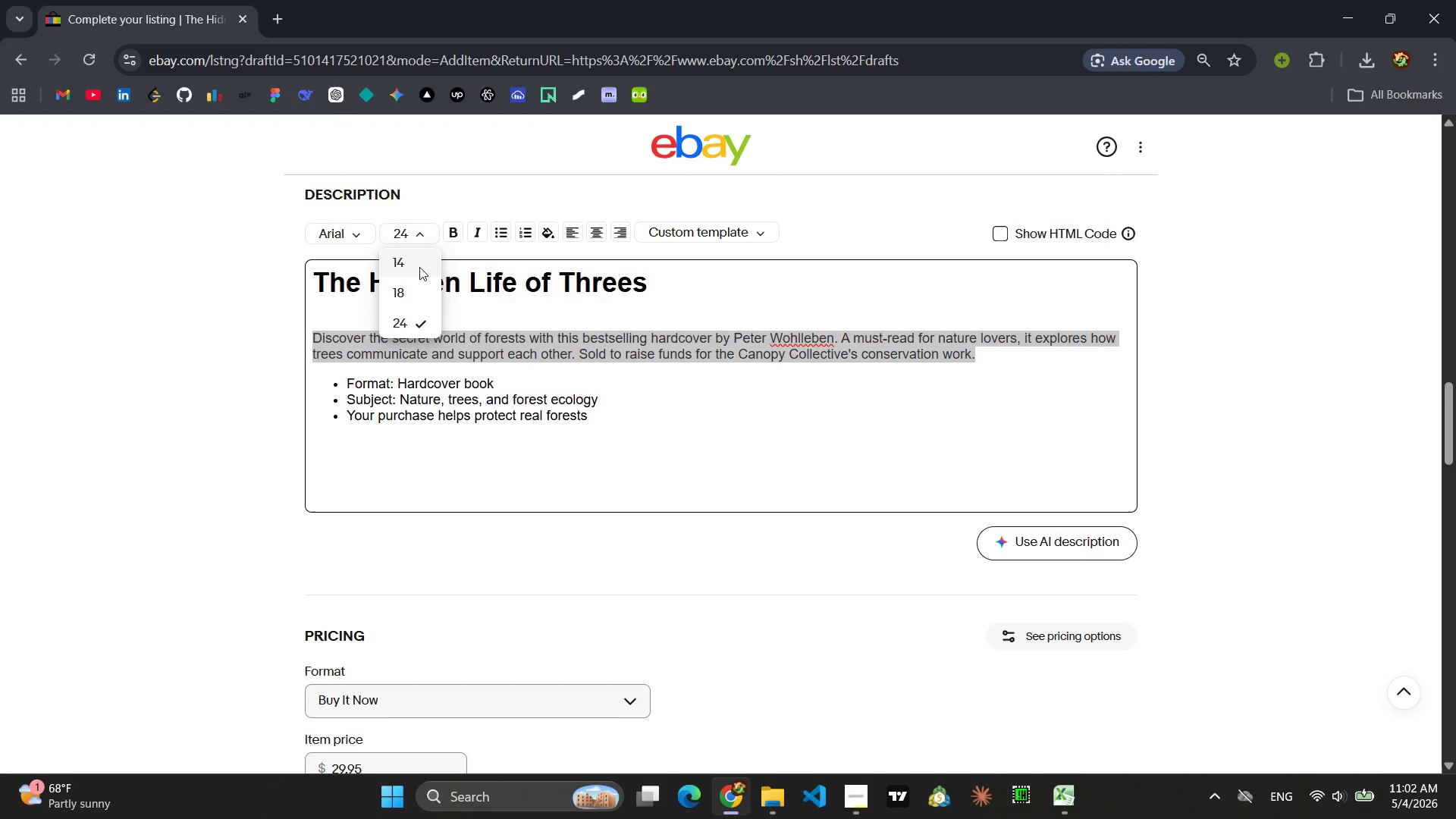 
left_click([419, 267])
 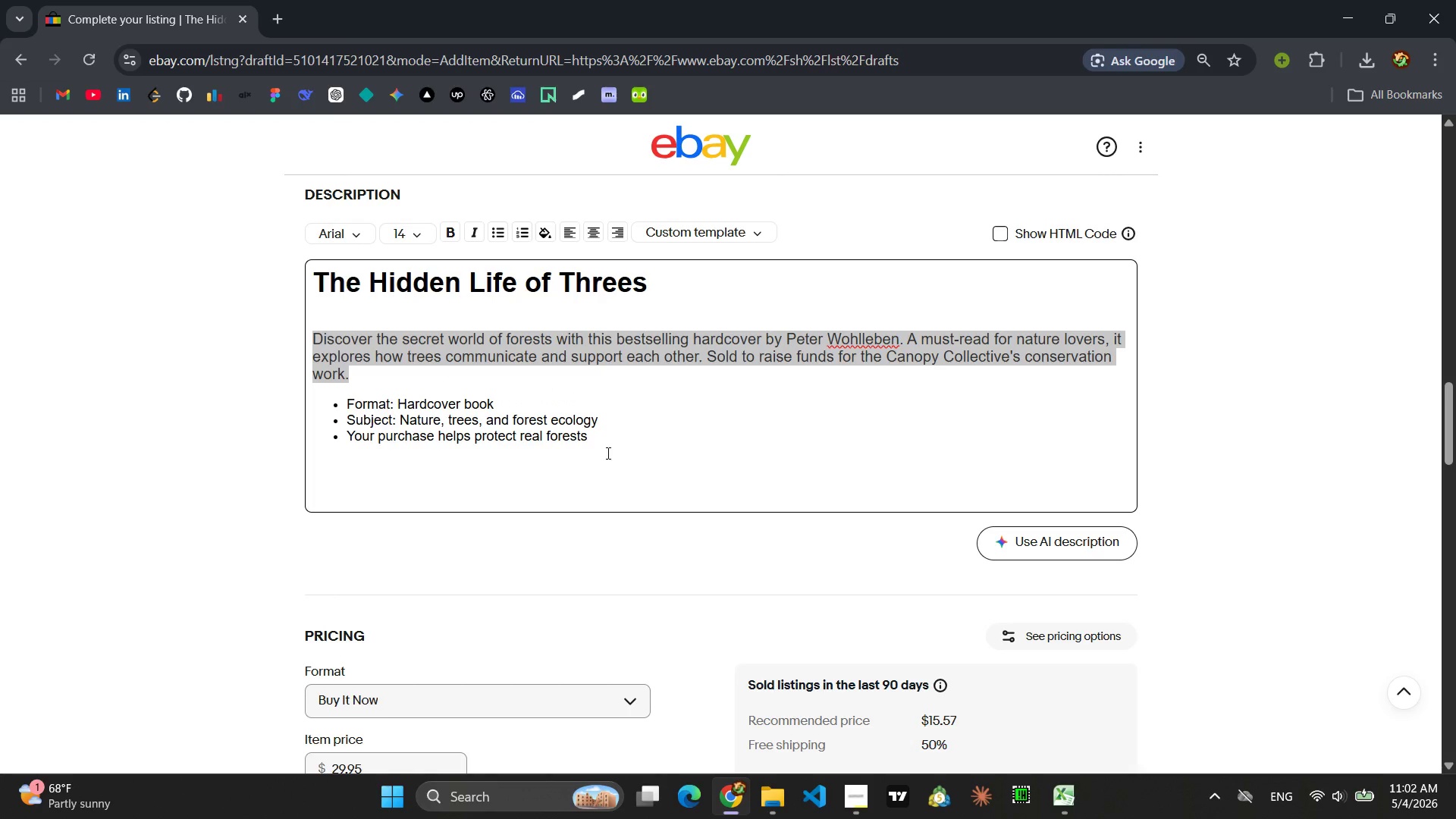 
left_click_drag(start_coordinate=[610, 451], to_coordinate=[298, 411])
 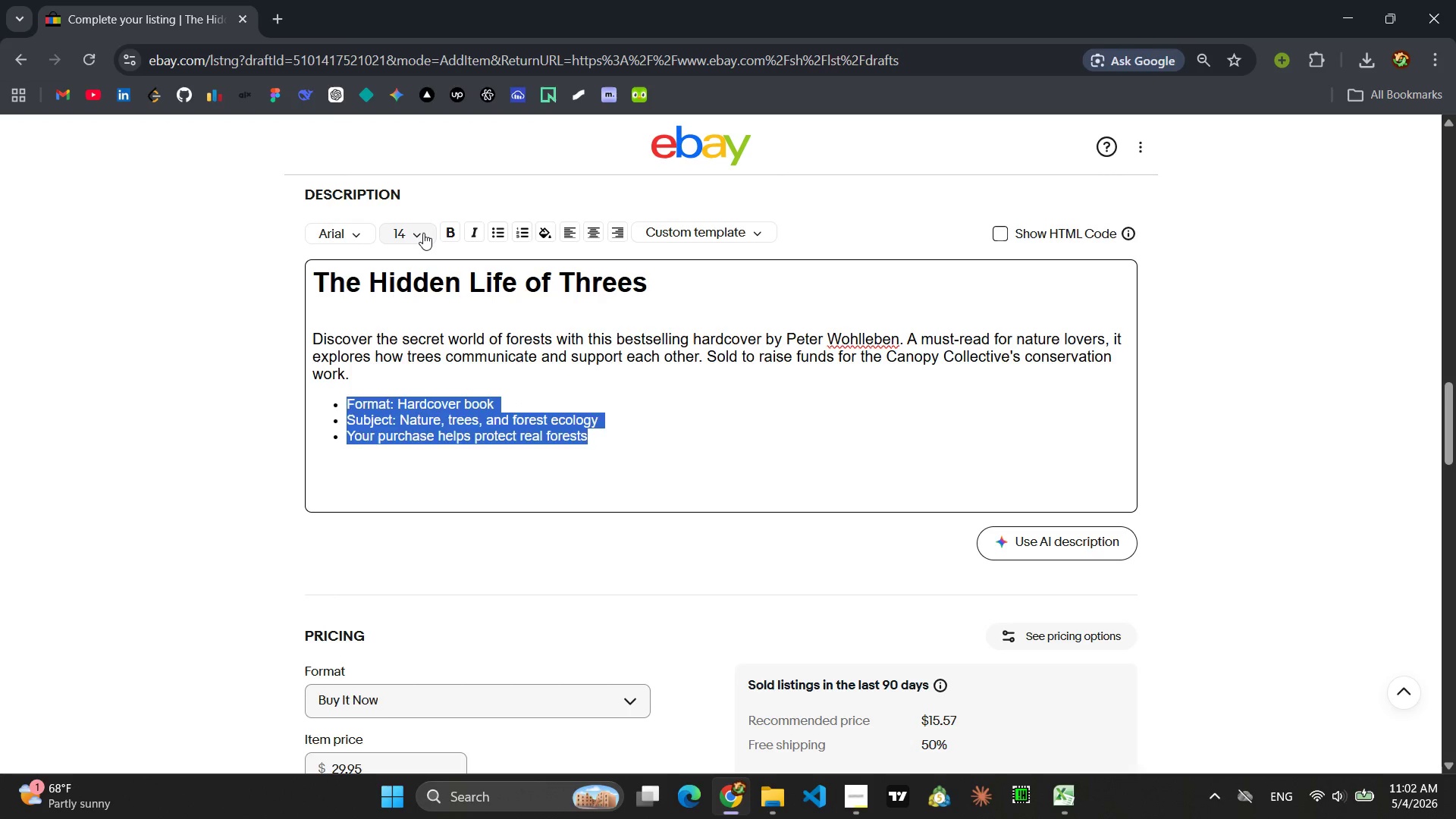 
left_click([423, 232])
 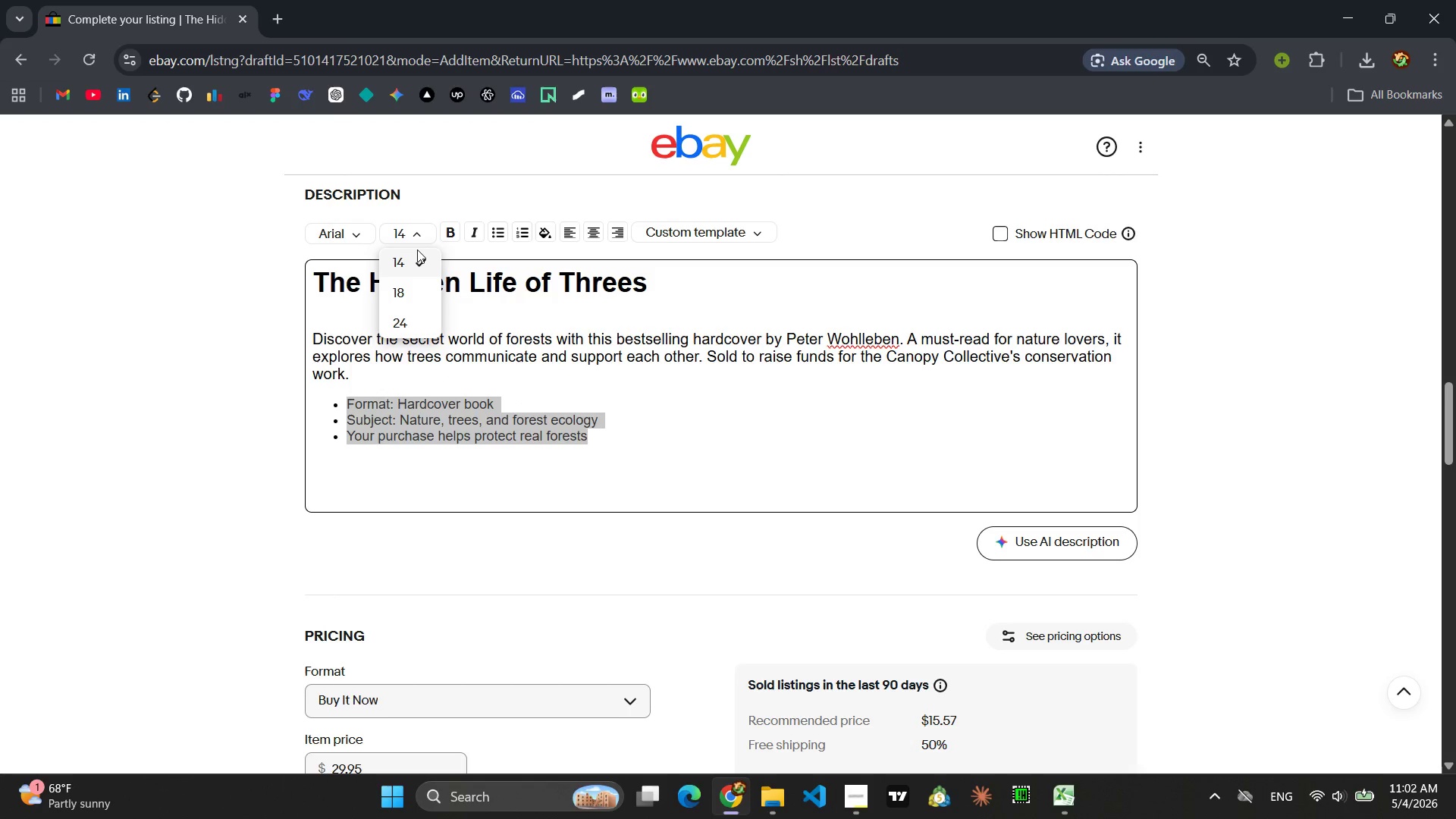 
left_click([416, 252])
 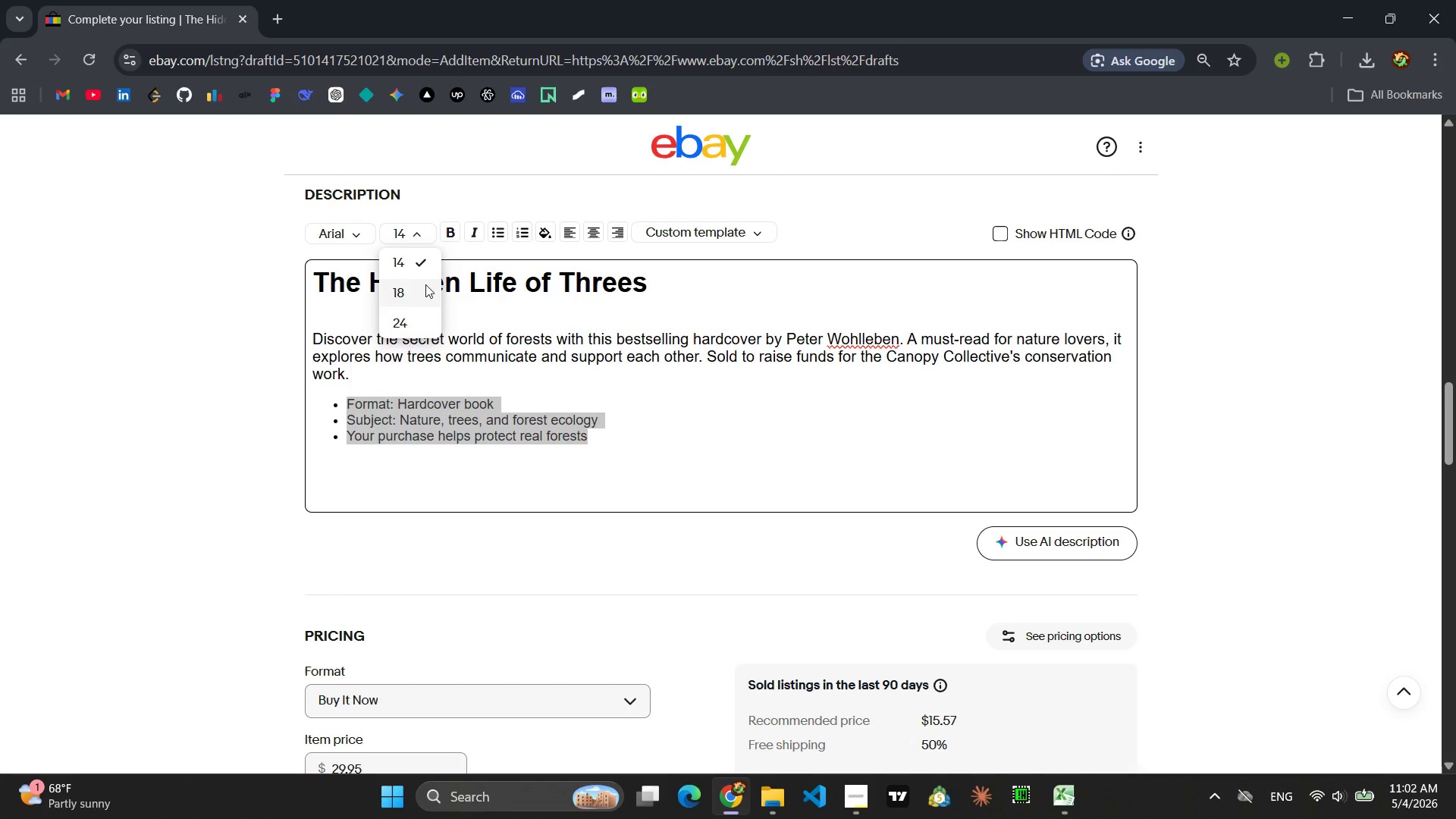 
left_click([418, 281])
 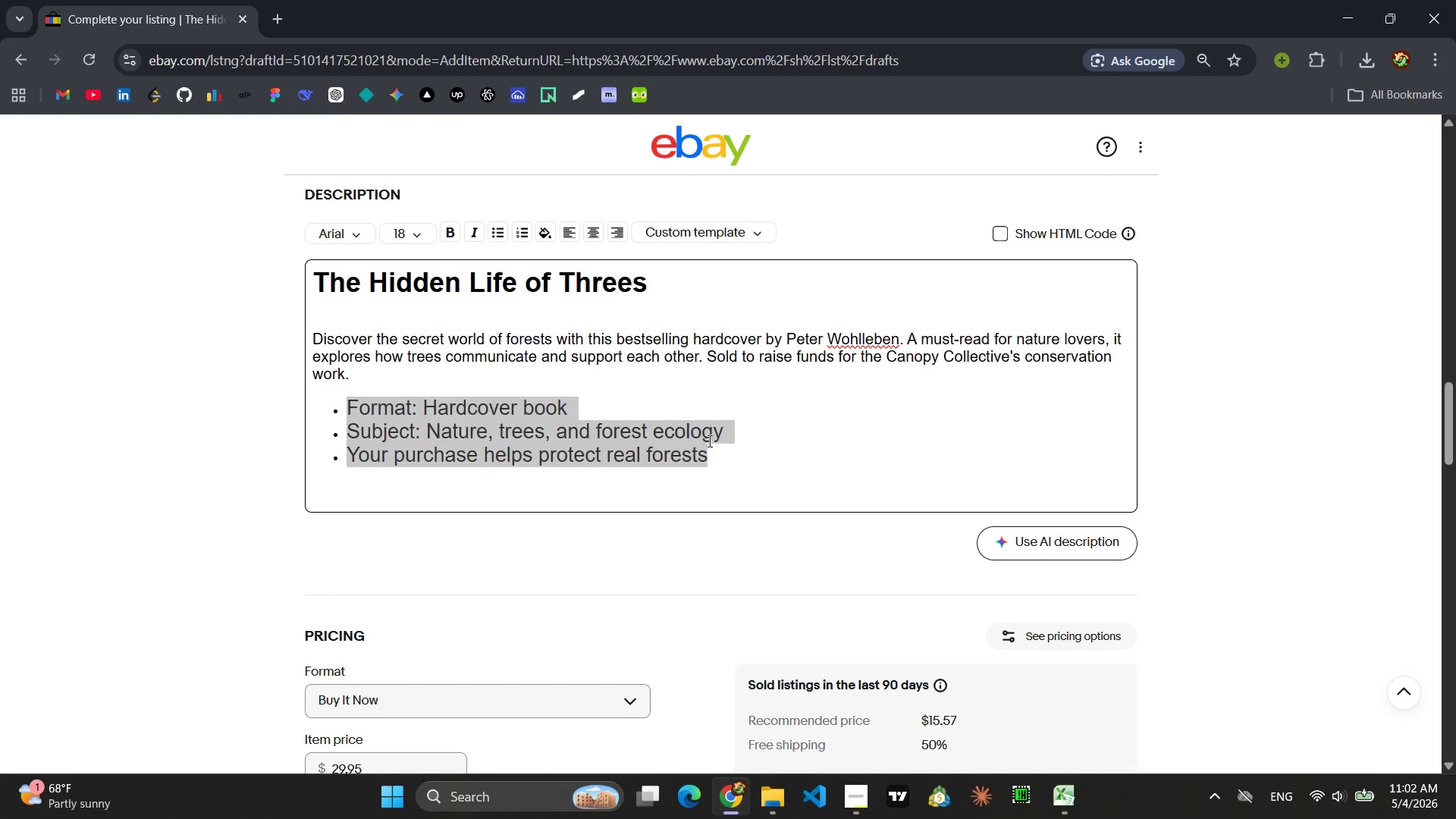 
left_click_drag(start_coordinate=[718, 453], to_coordinate=[306, 405])
 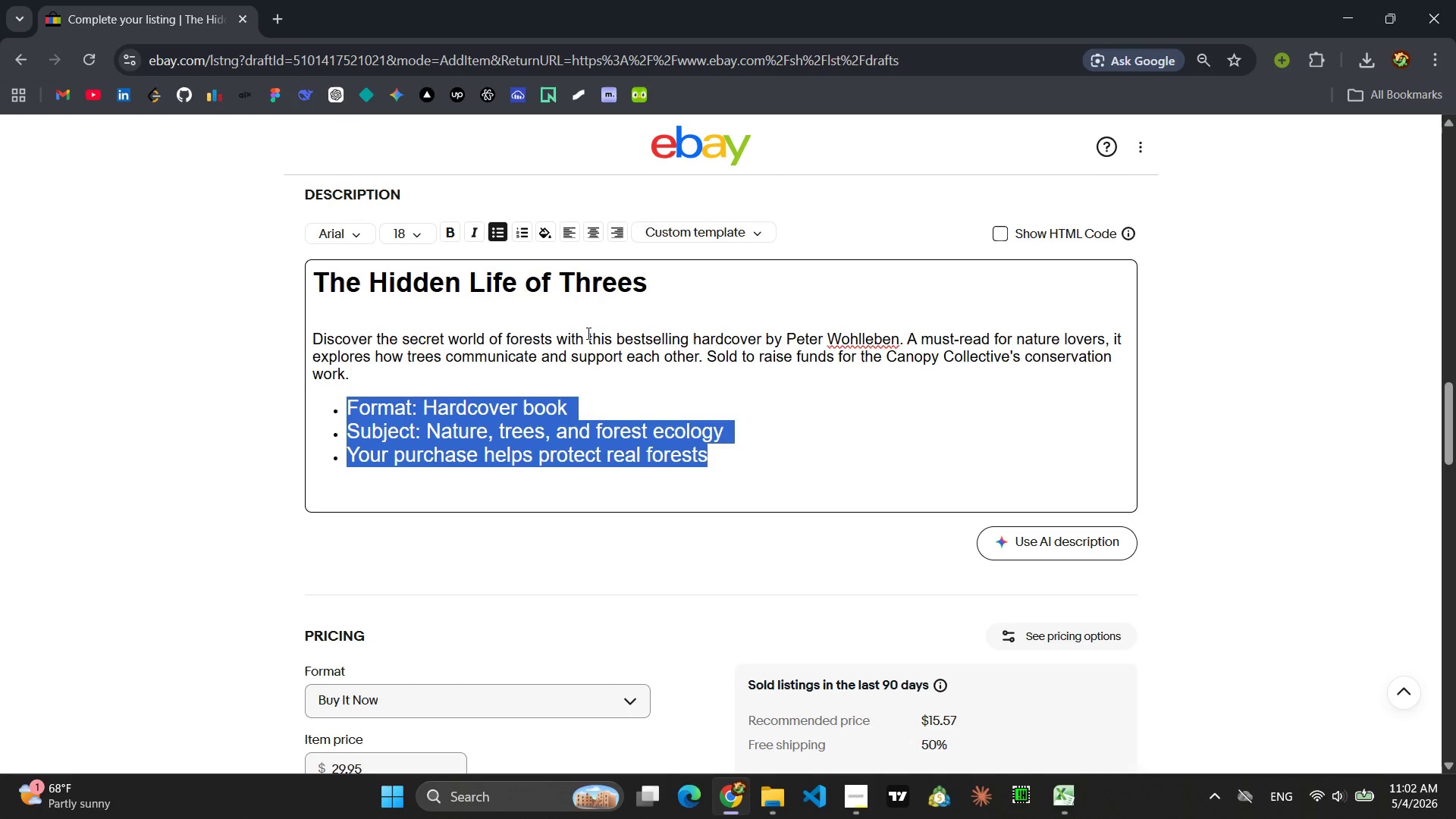 
left_click([421, 223])
 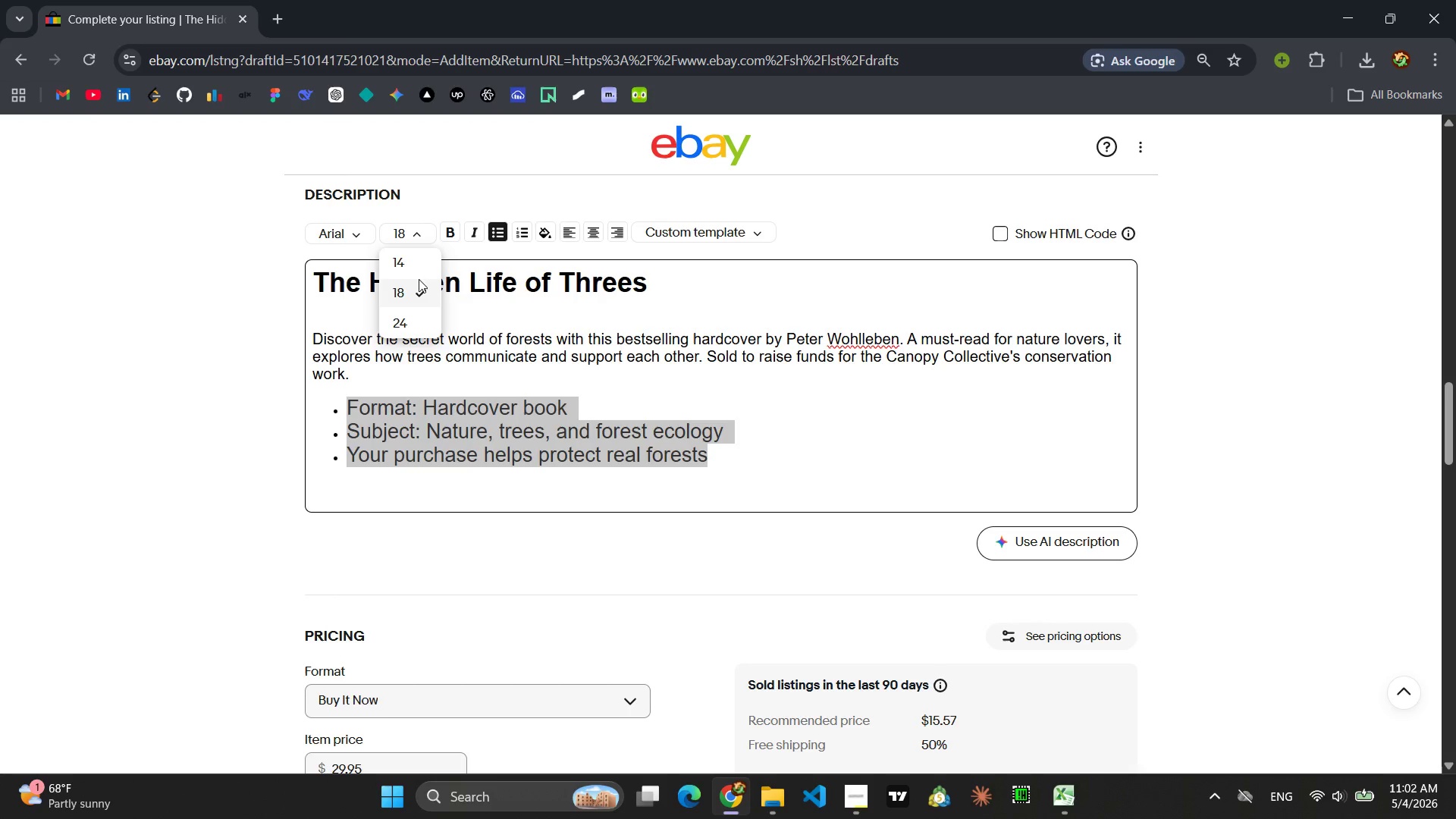 
left_click([419, 279])
 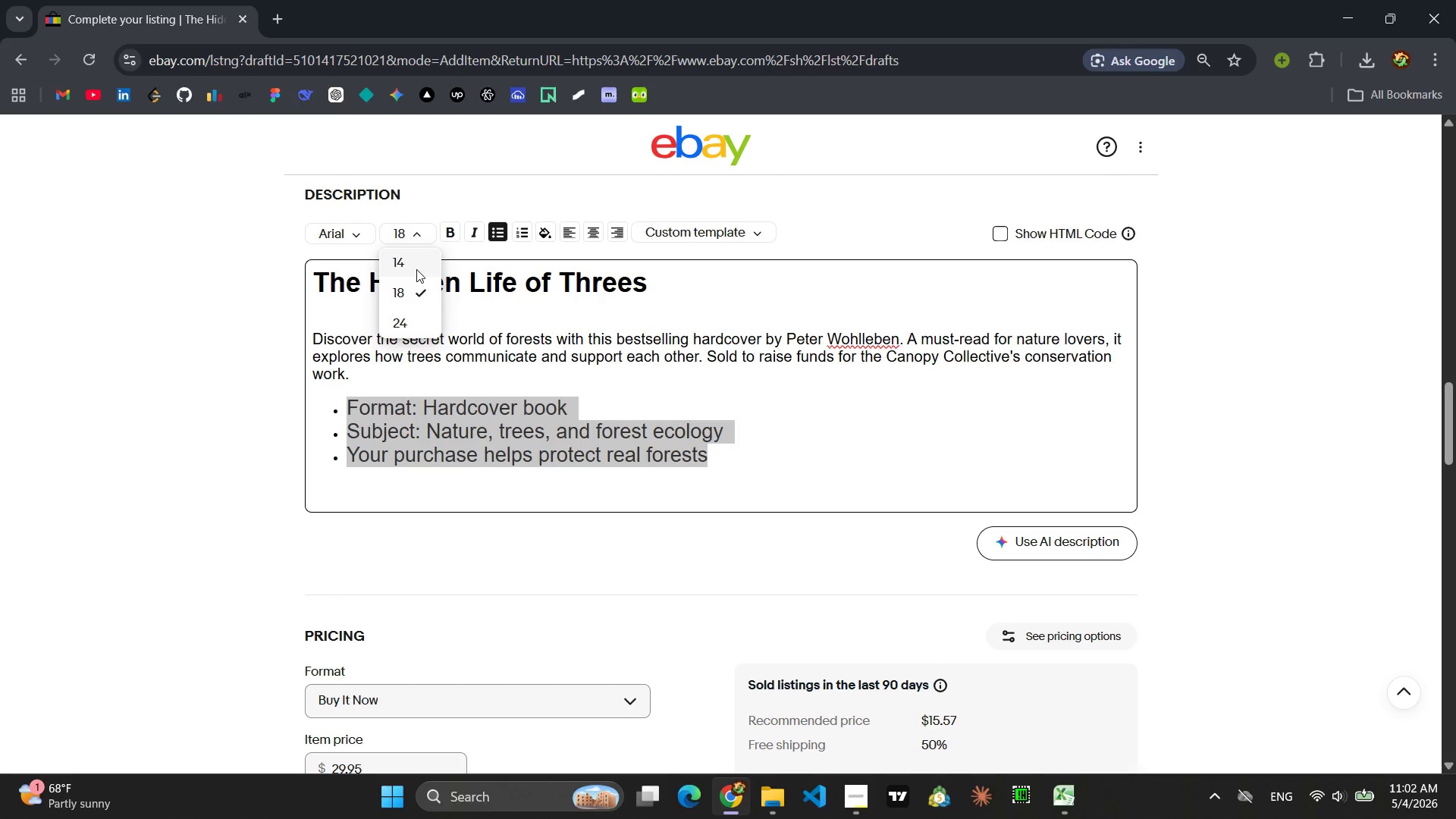 
left_click([416, 269])
 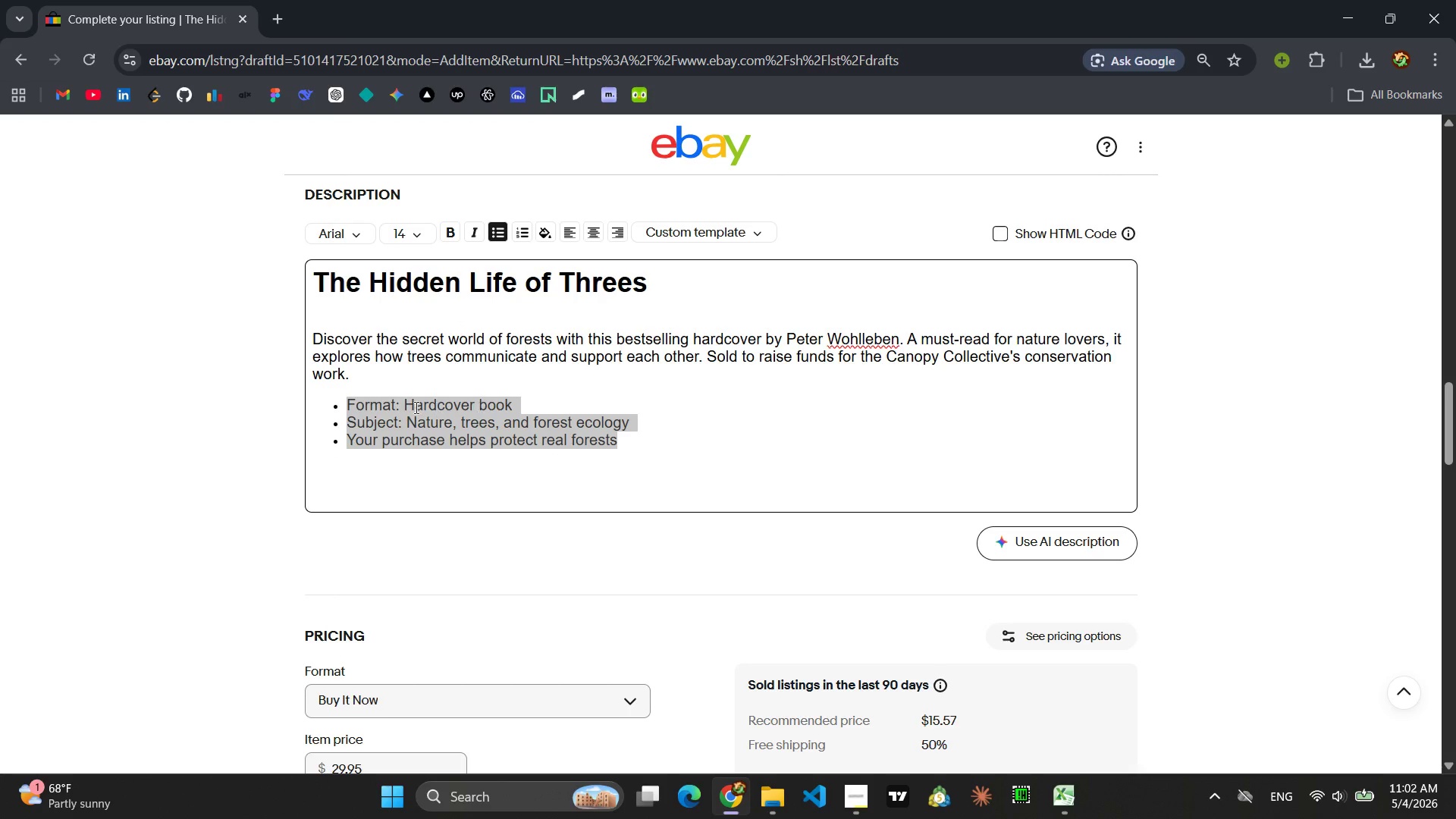 
left_click([408, 409])
 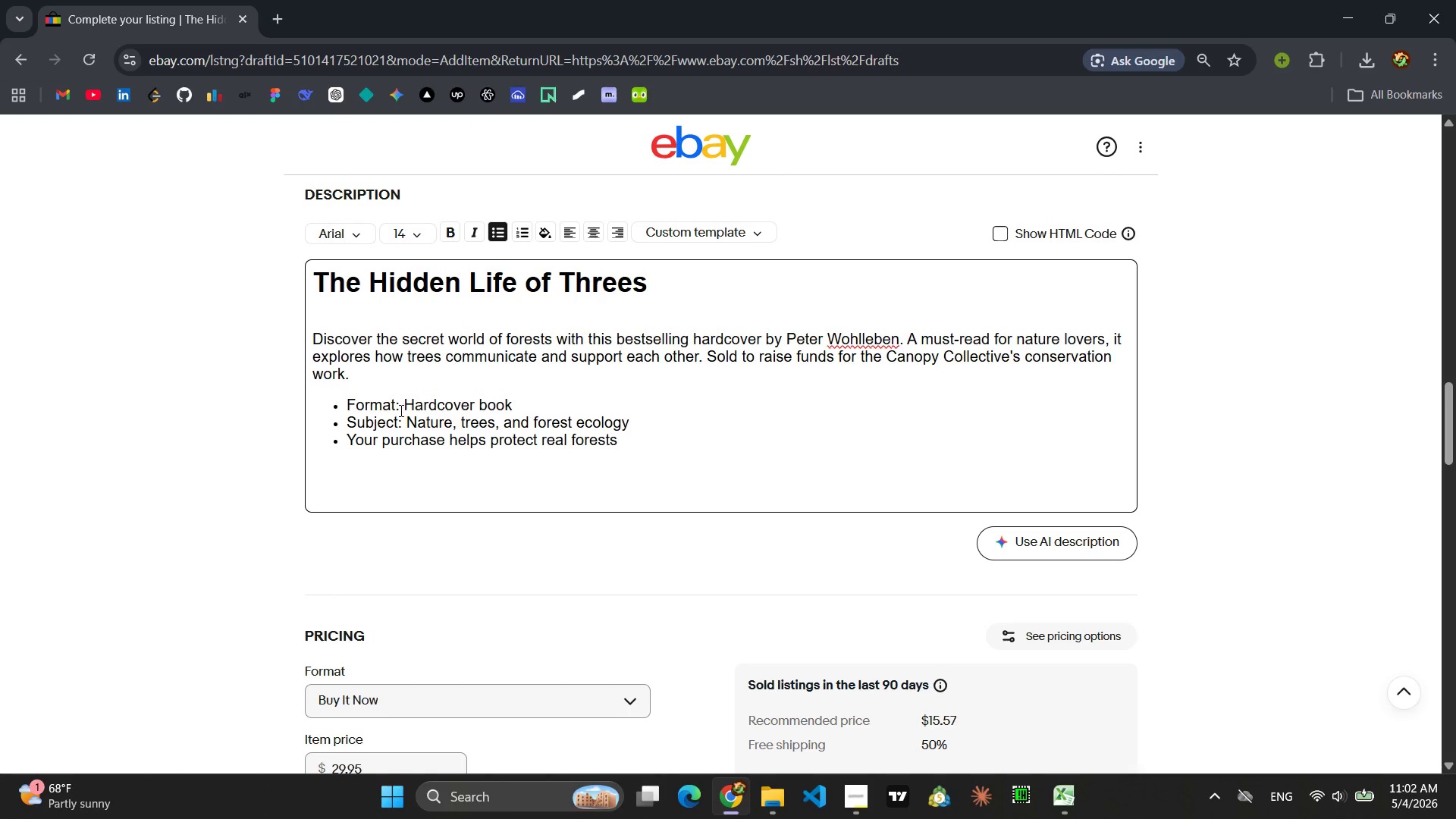 
left_click_drag(start_coordinate=[398, 410], to_coordinate=[344, 406])
 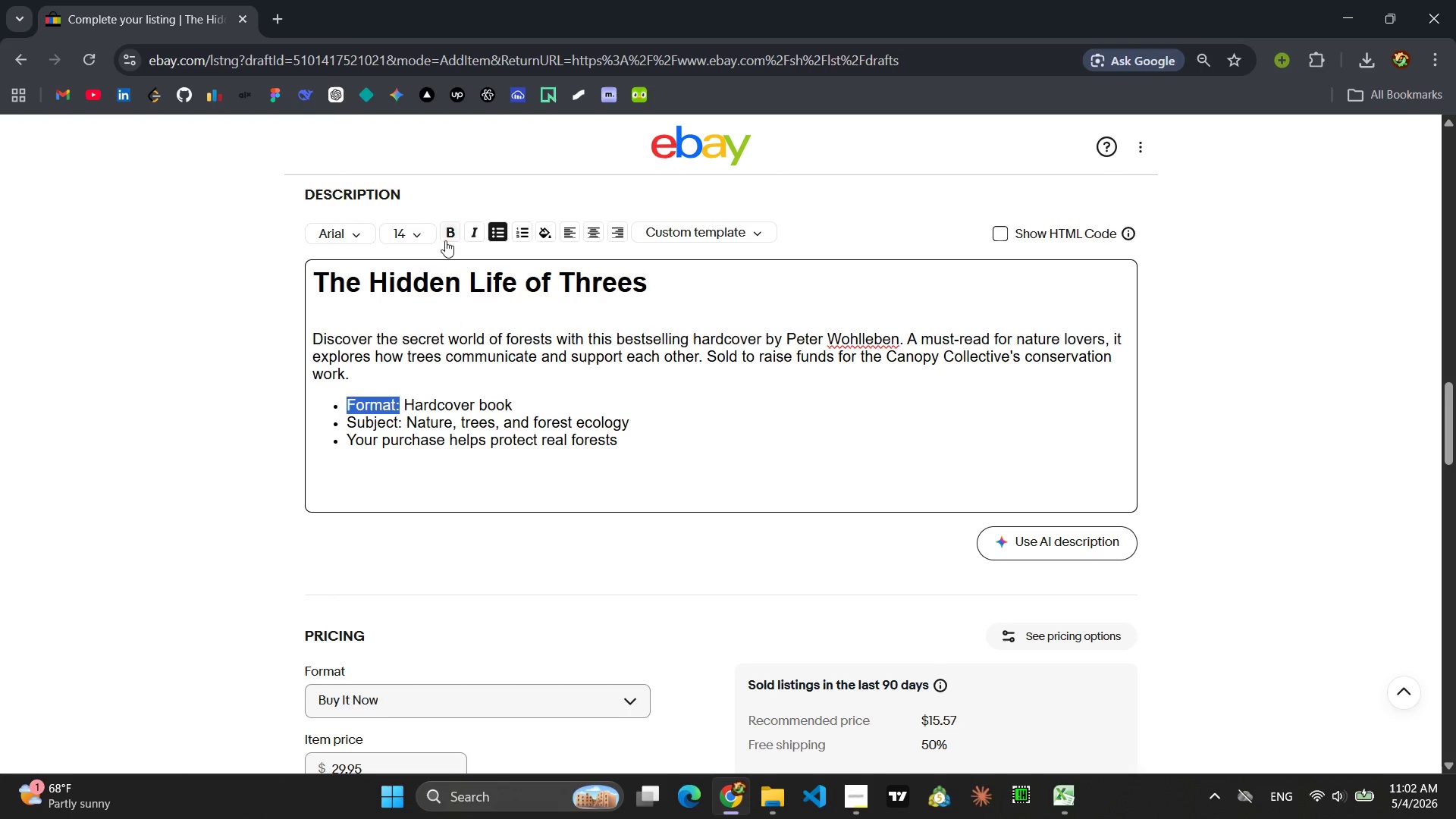 
left_click([447, 237])
 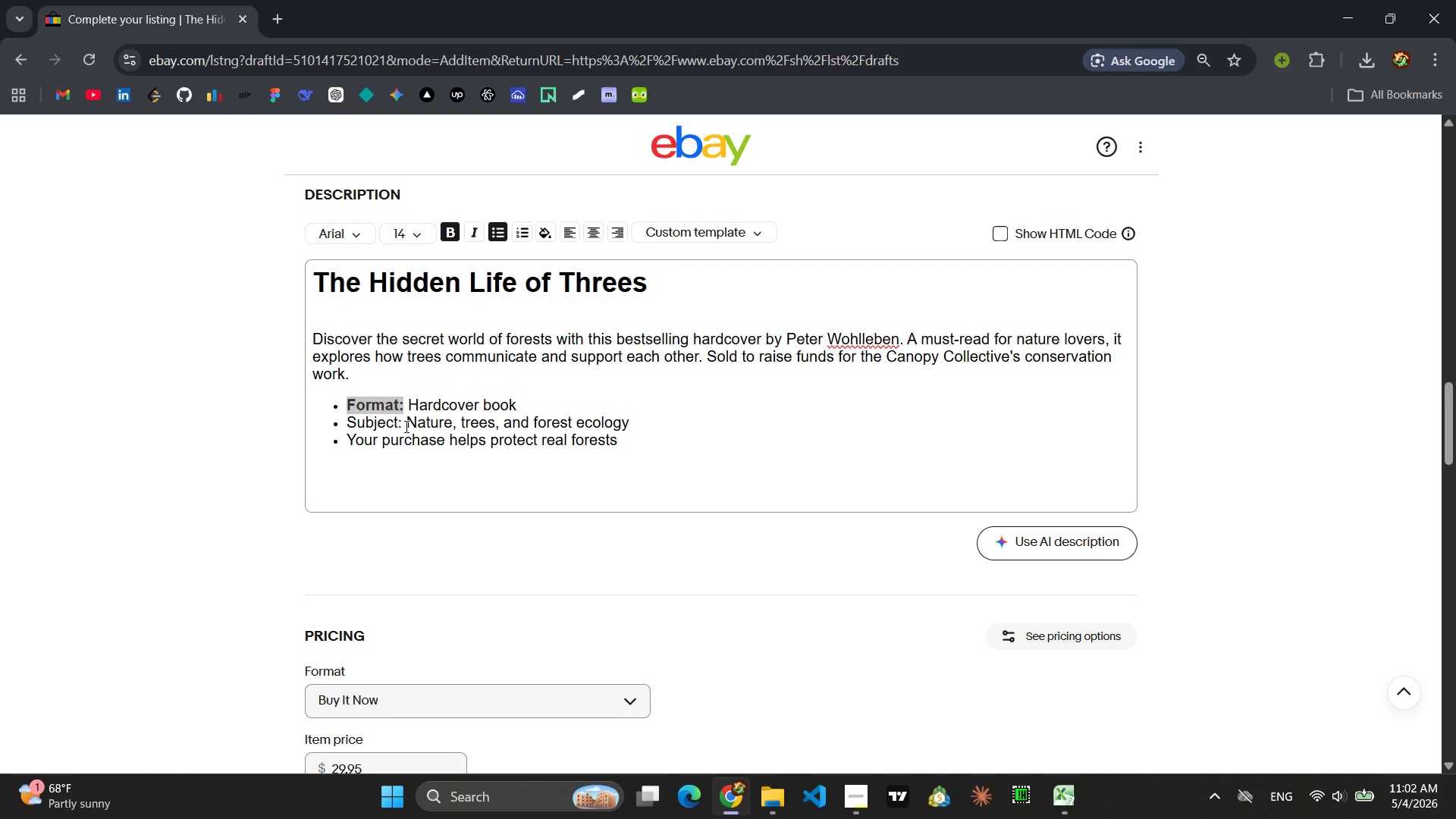 
left_click_drag(start_coordinate=[405, 425], to_coordinate=[333, 424])
 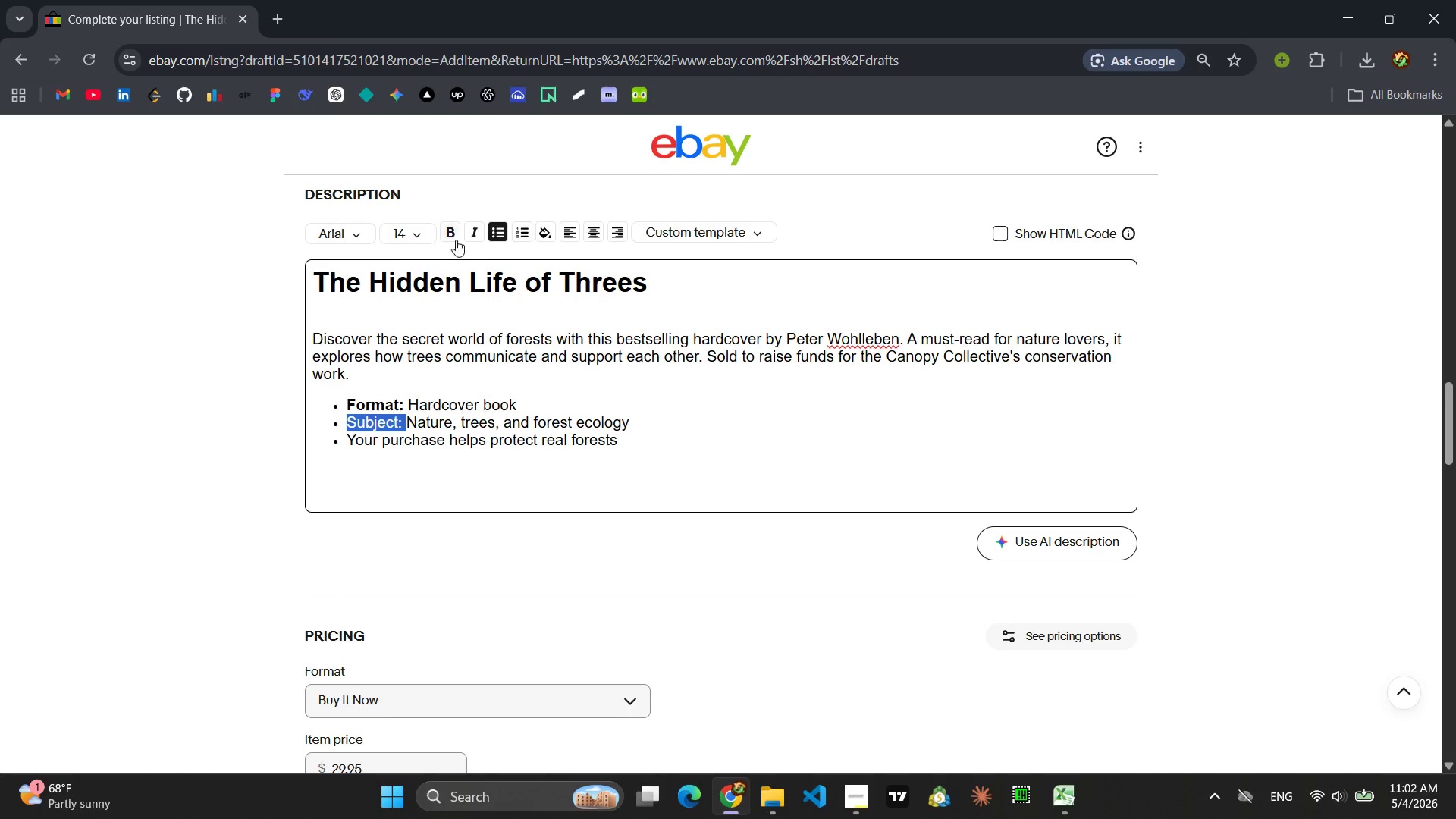 
left_click([450, 232])
 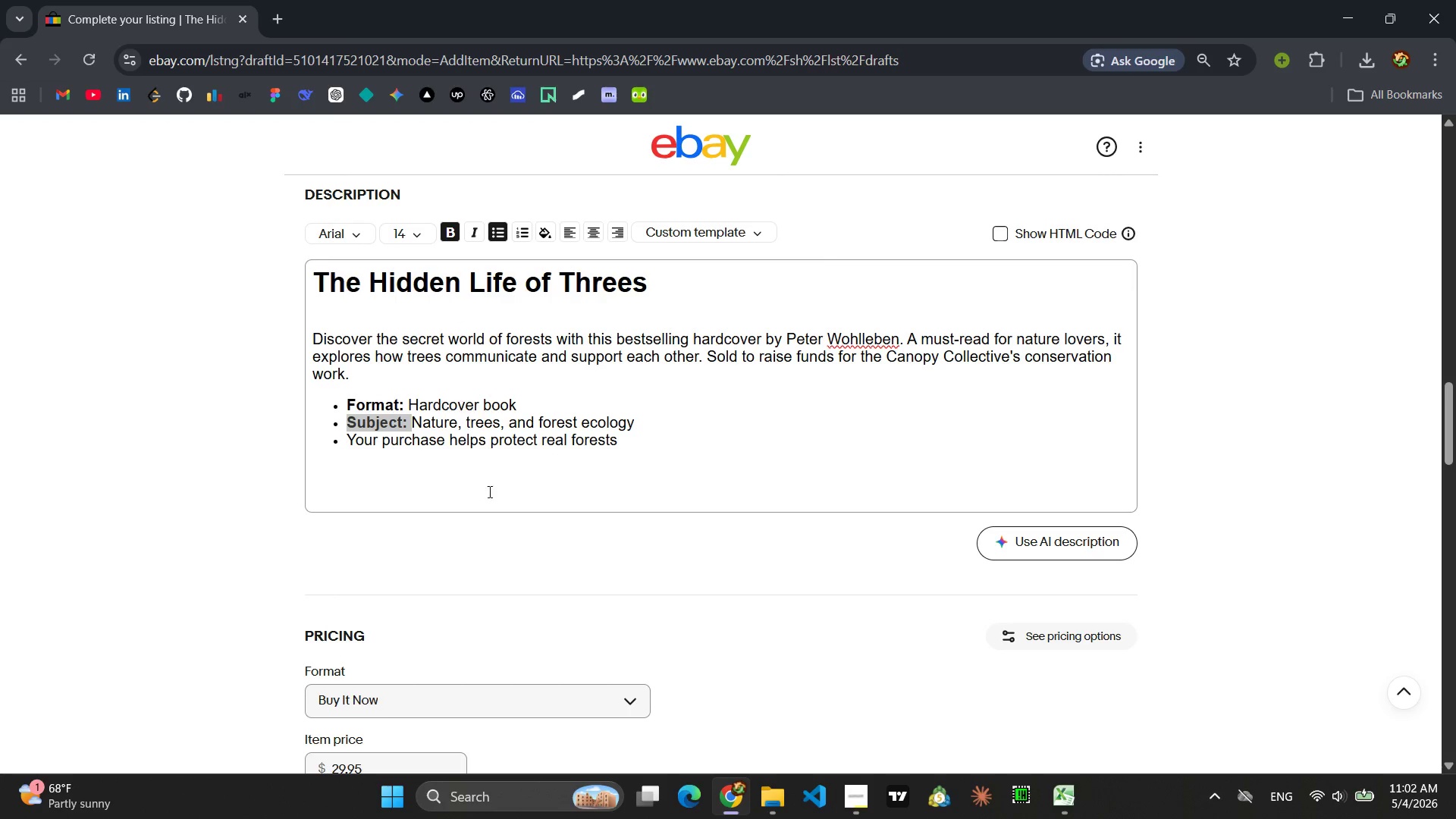 
left_click([496, 504])
 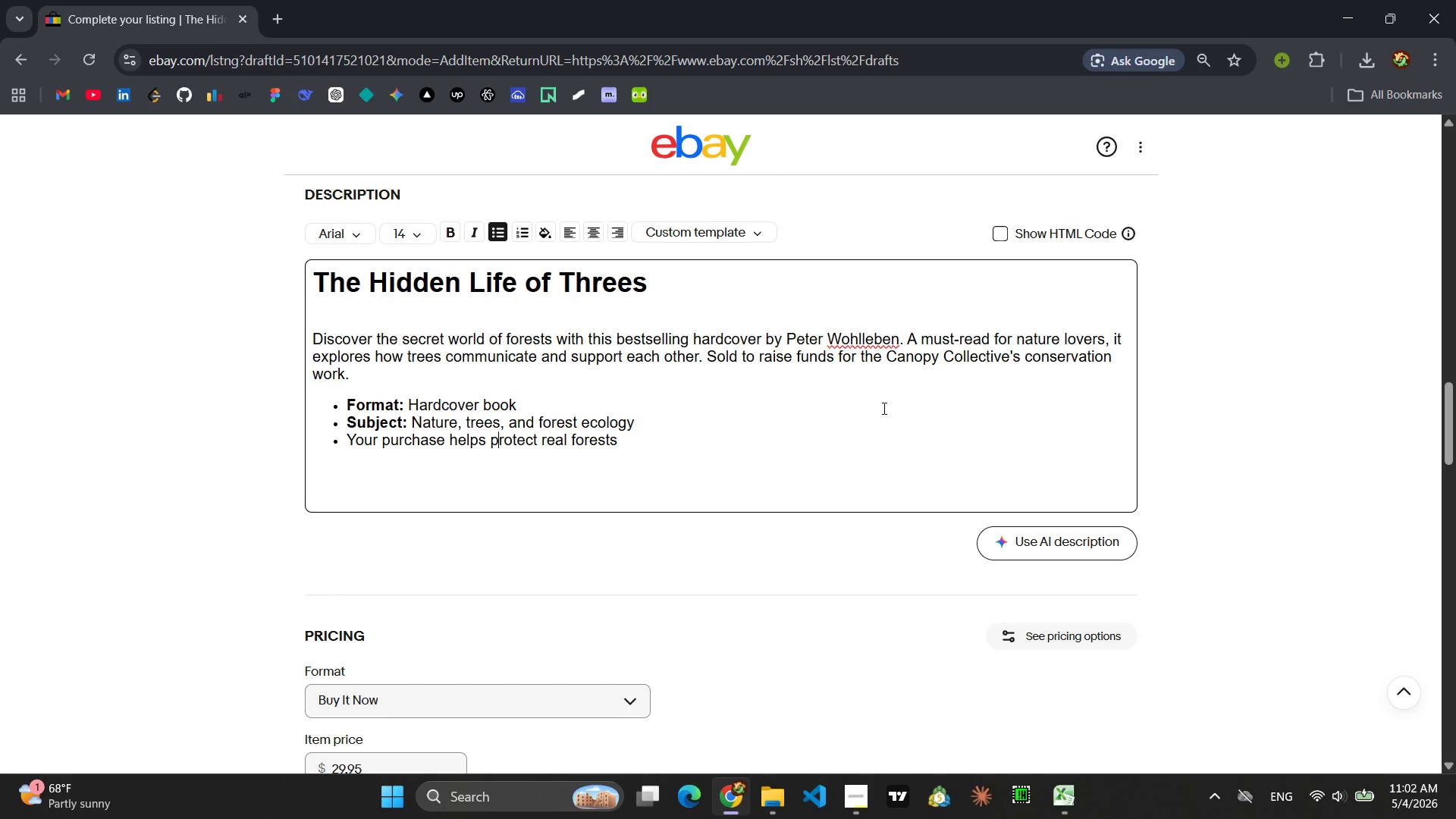 
scroll: coordinate [883, 402], scroll_direction: down, amount: 10.0
 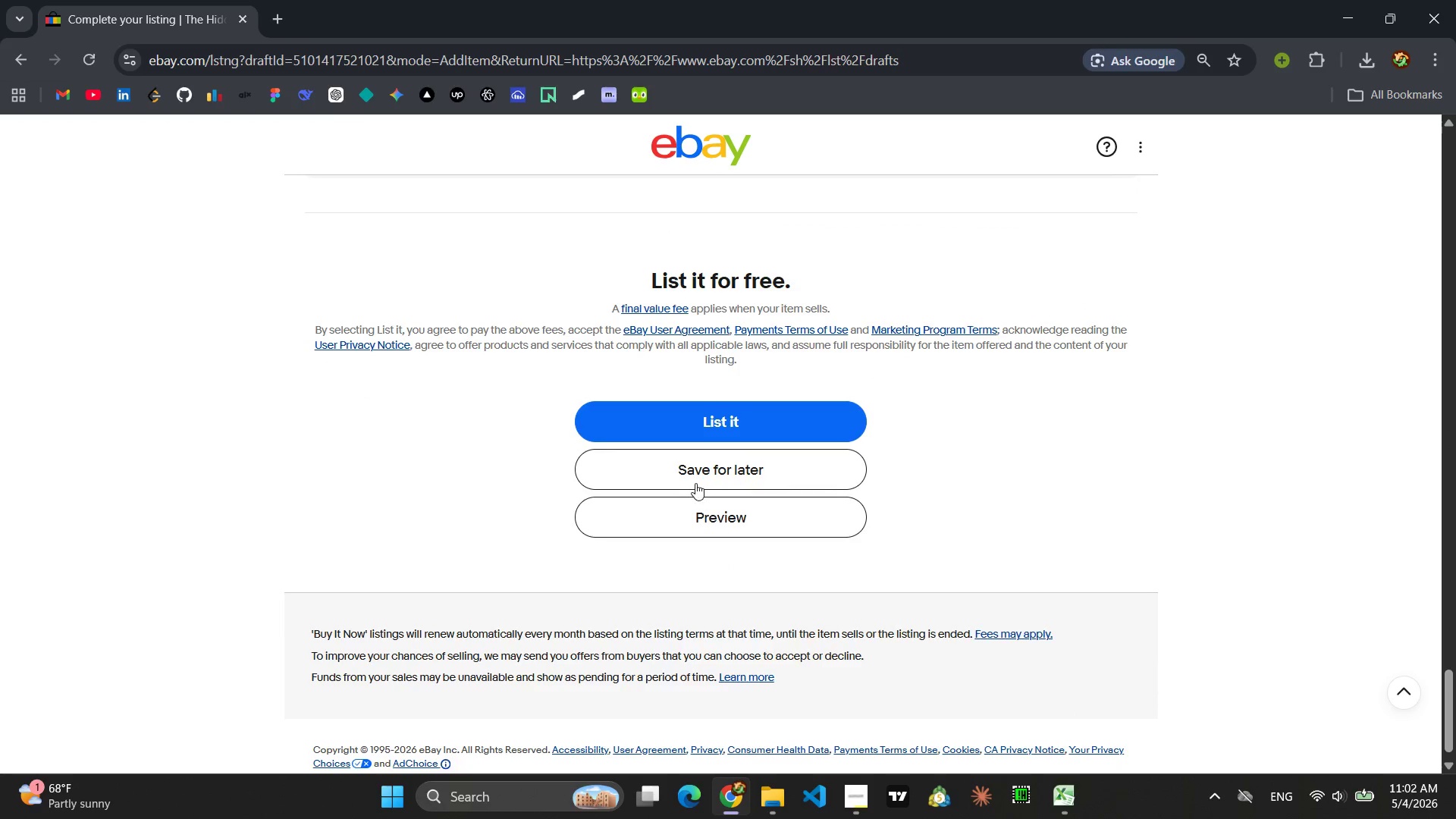 
left_click([690, 483])
 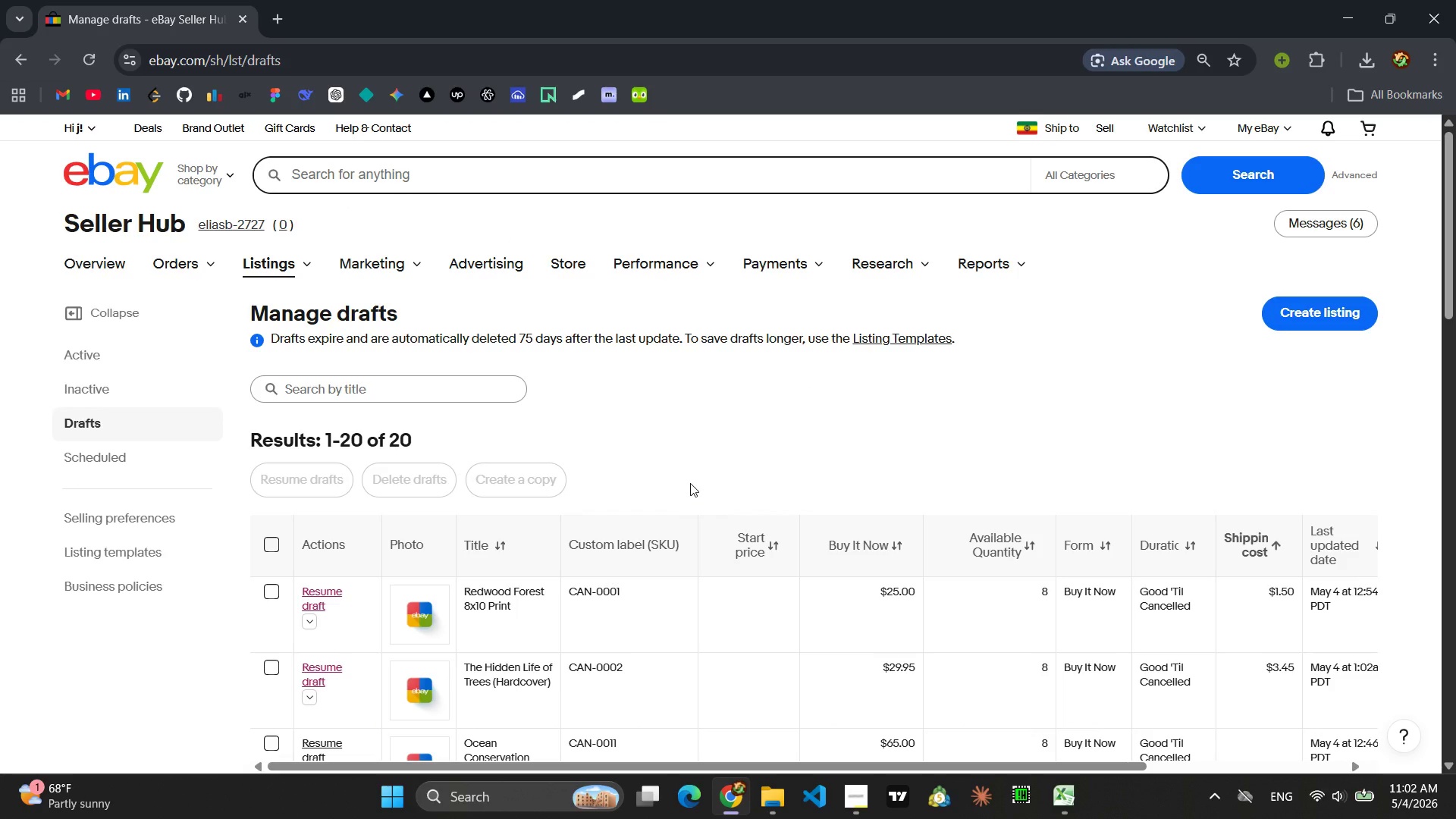 
wait(14.0)
 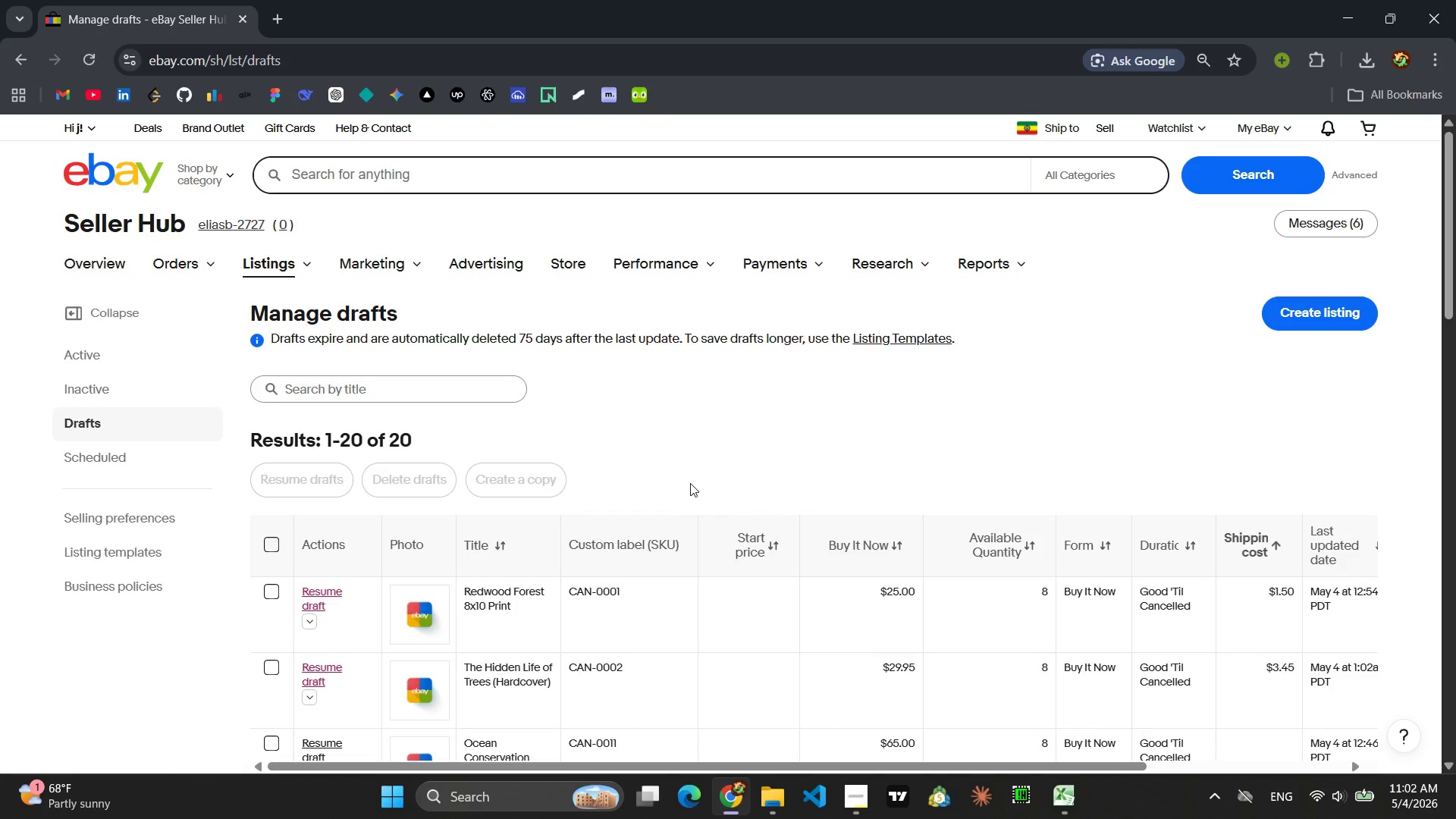 
left_click([848, 797])